 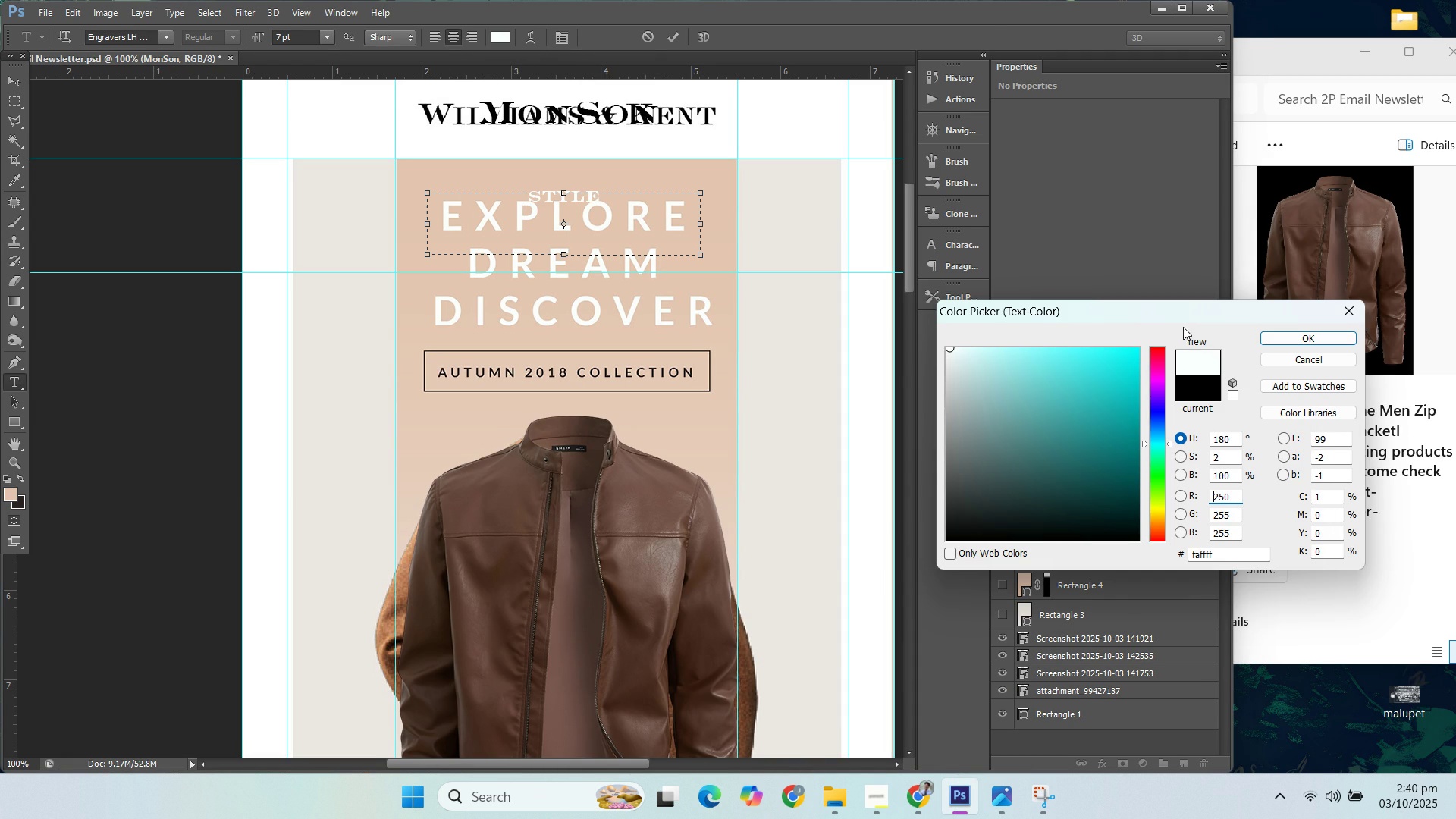 
left_click([1269, 336])
 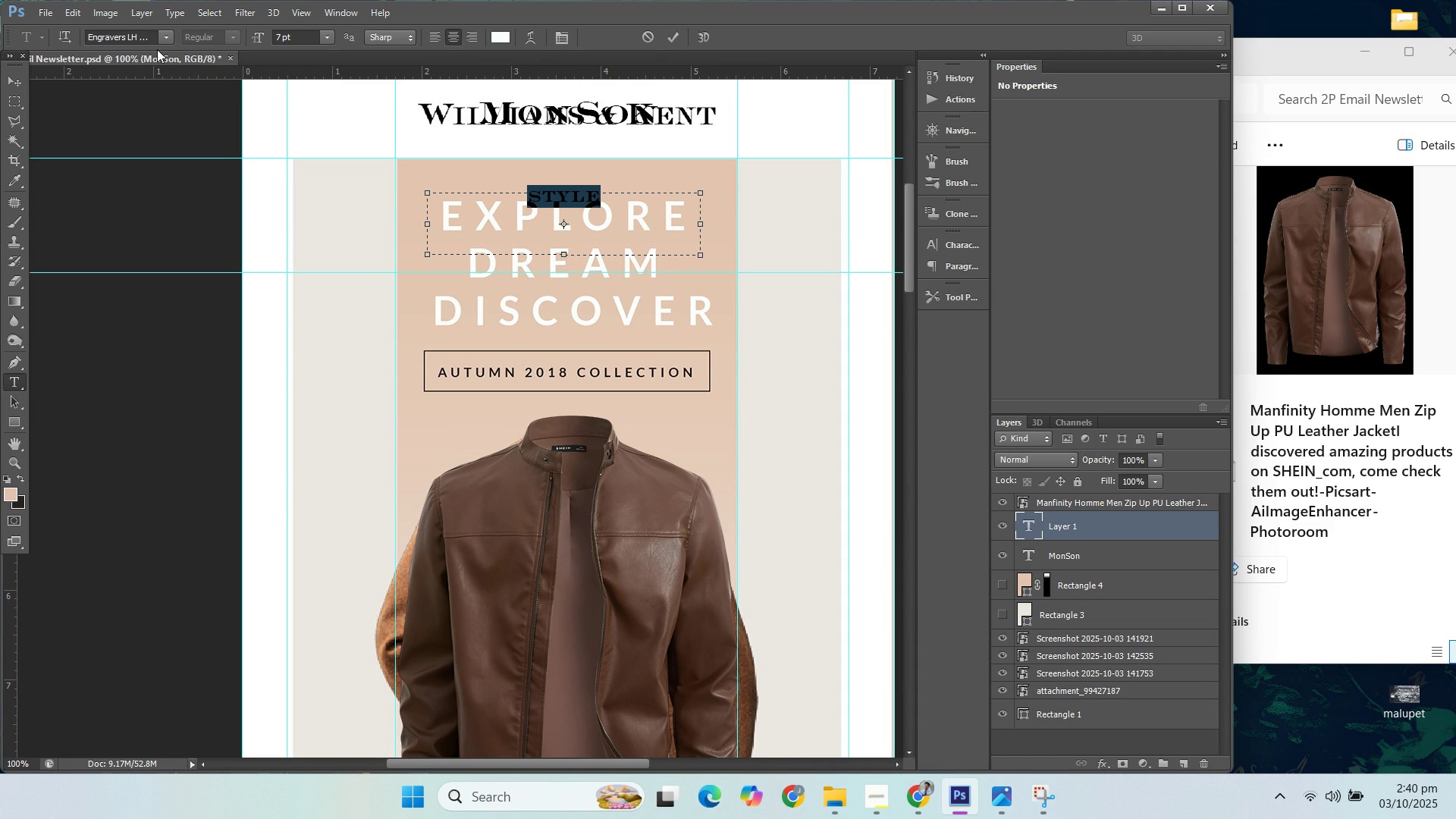 
left_click([171, 38])
 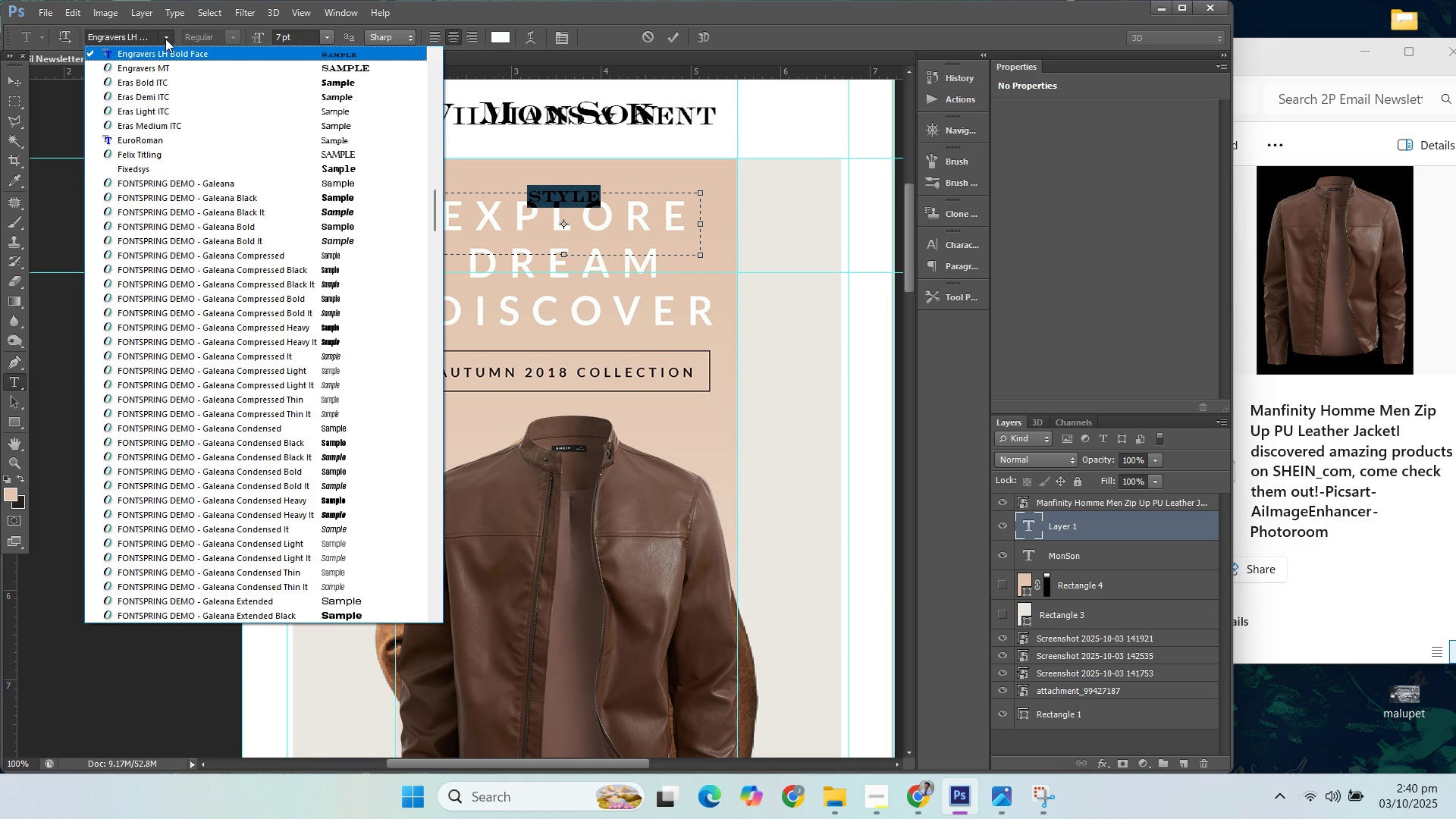 
wait(9.83)
 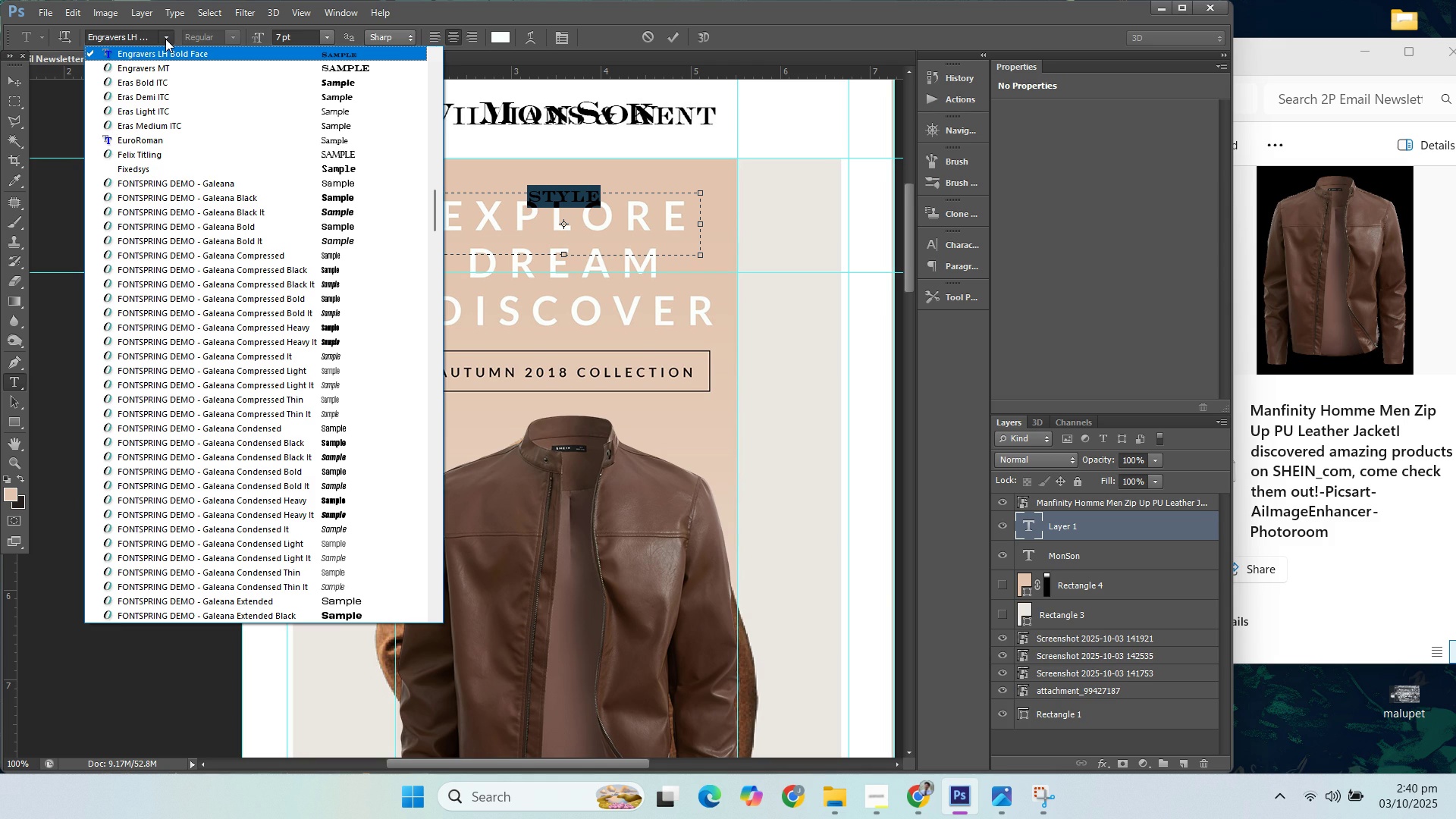 
type(ff)
 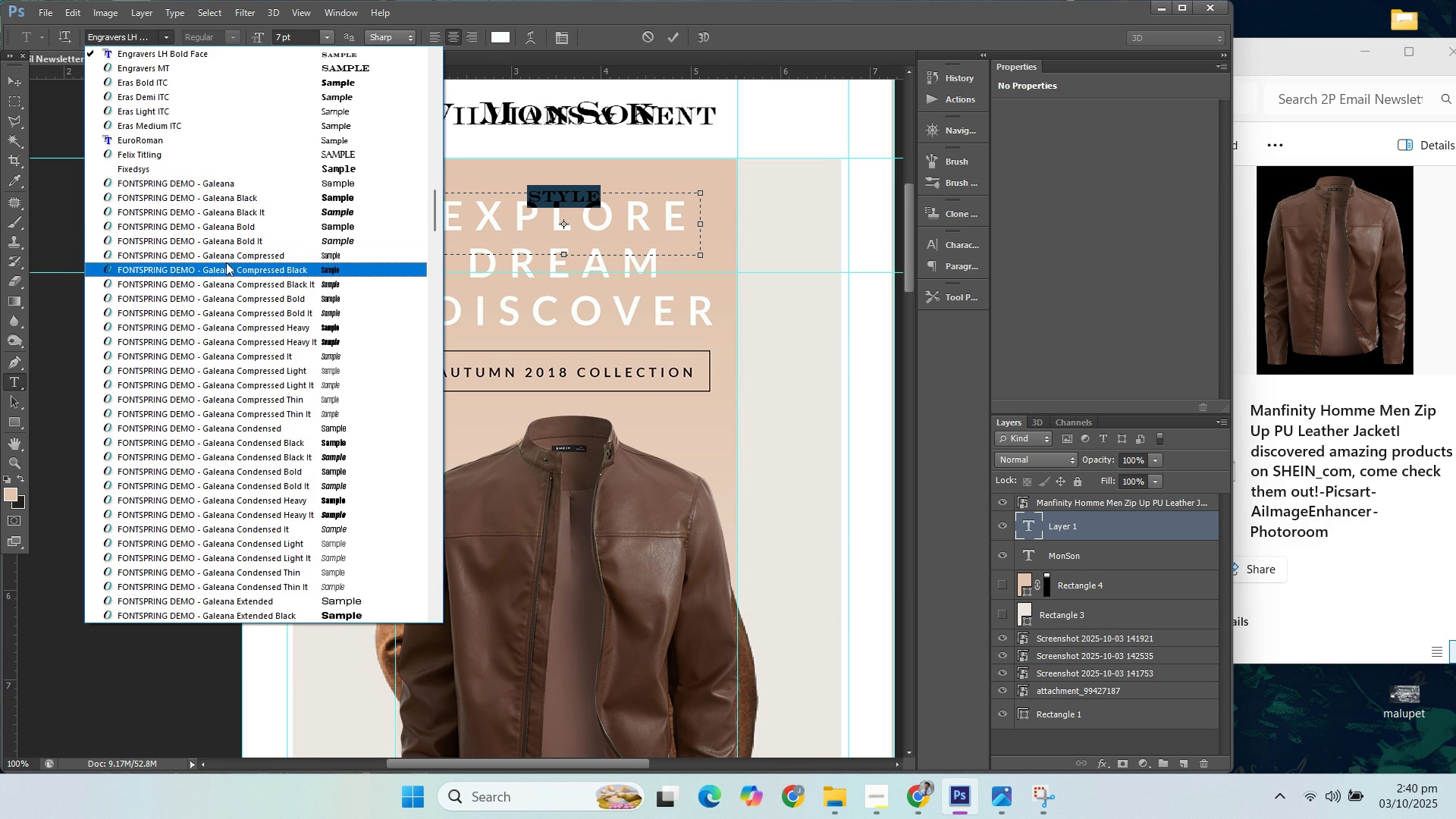 
scroll: coordinate [244, 232], scroll_direction: up, amount: 1.0
 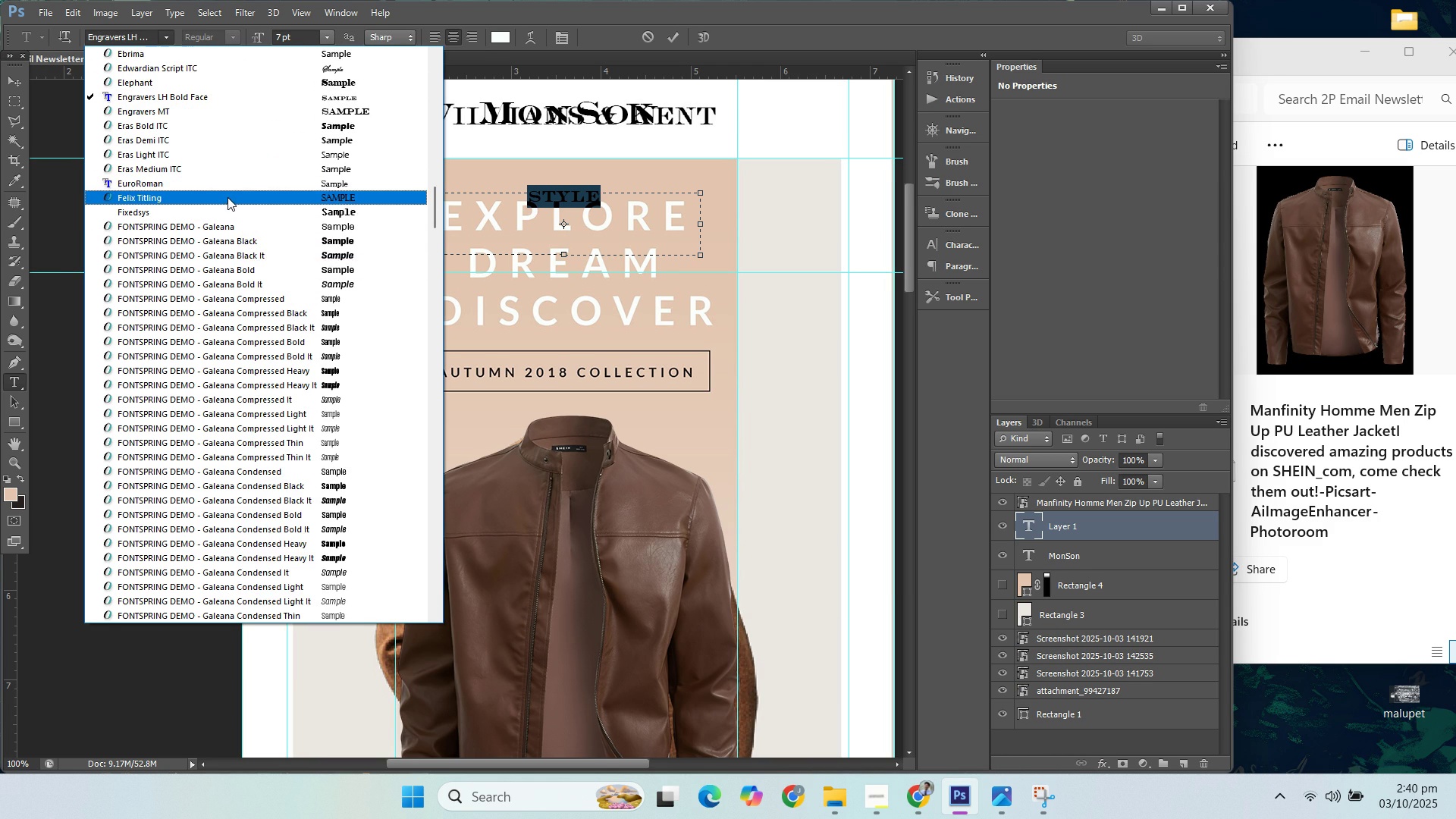 
scroll: coordinate [250, 278], scroll_direction: down, amount: 14.0
 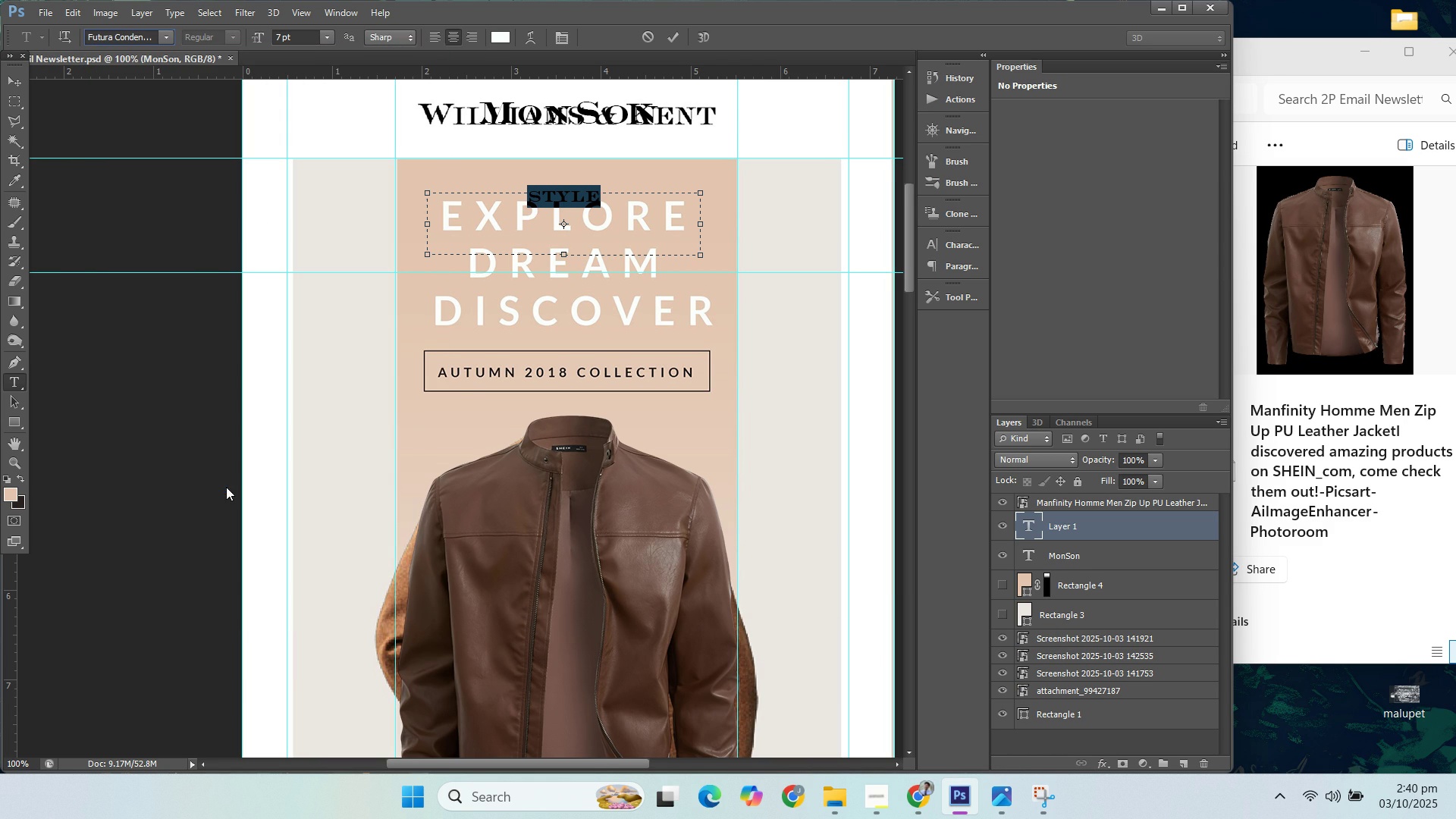 
wait(7.27)
 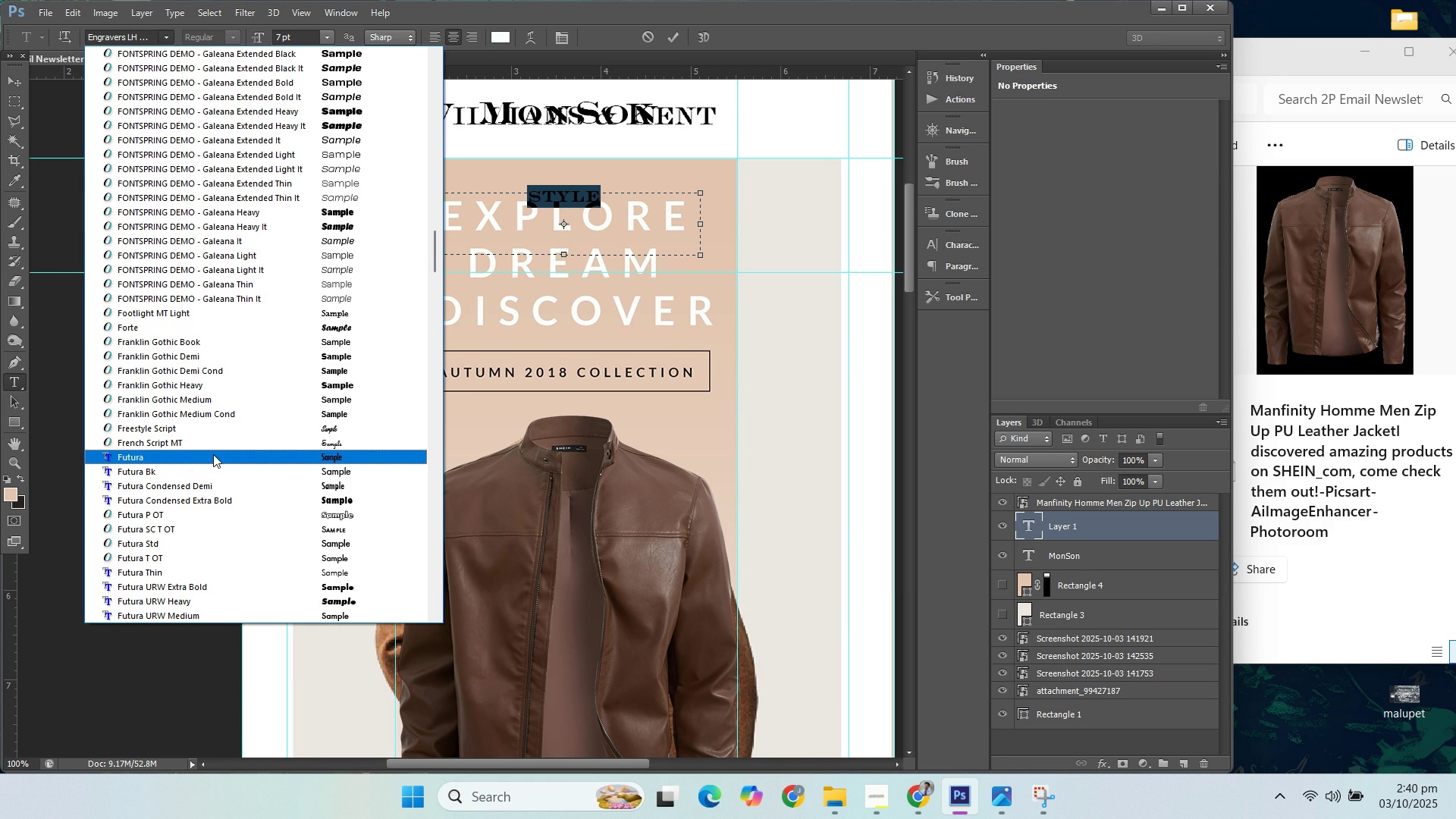 
left_click([608, 209])